 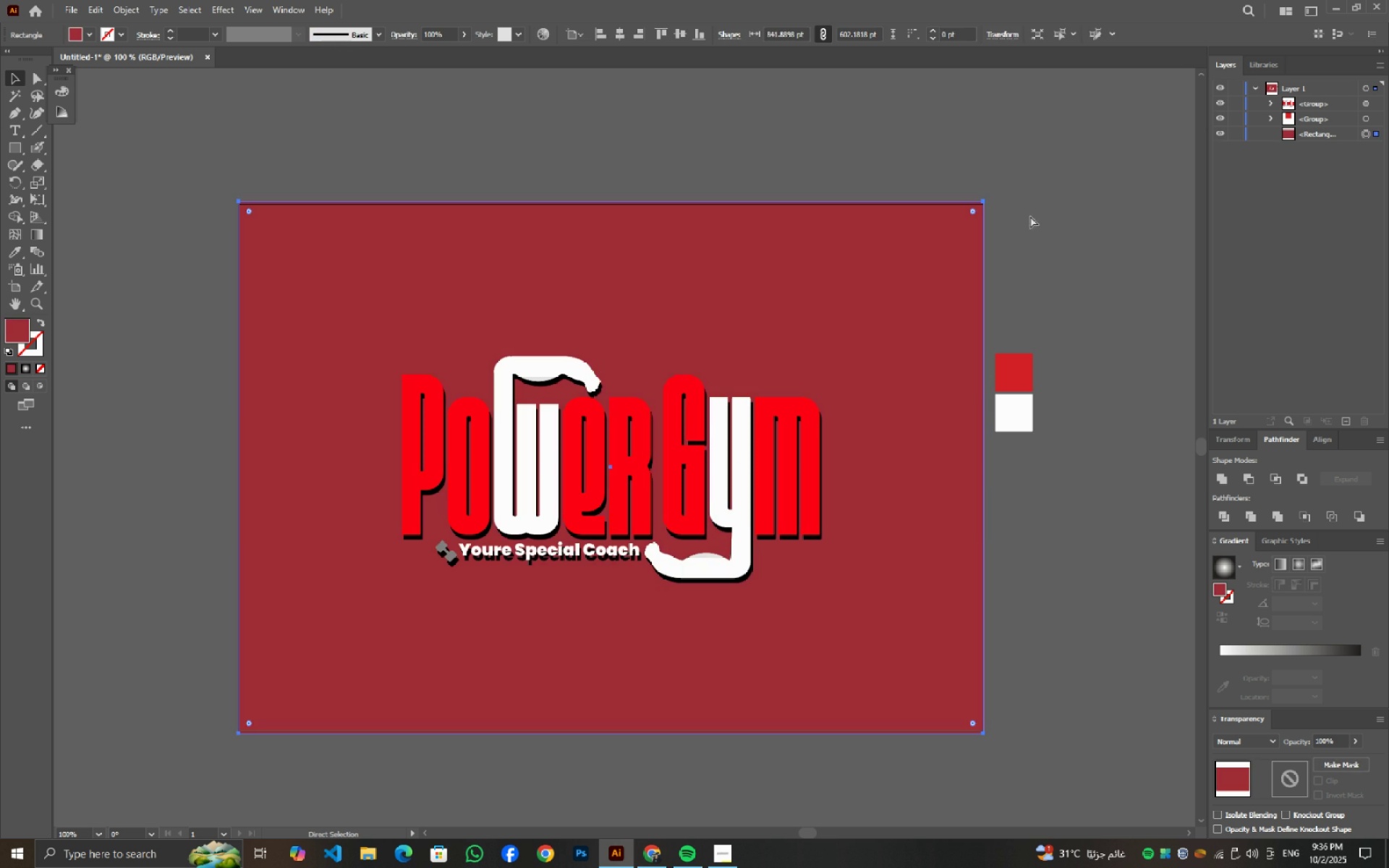 
key(Control+Z)
 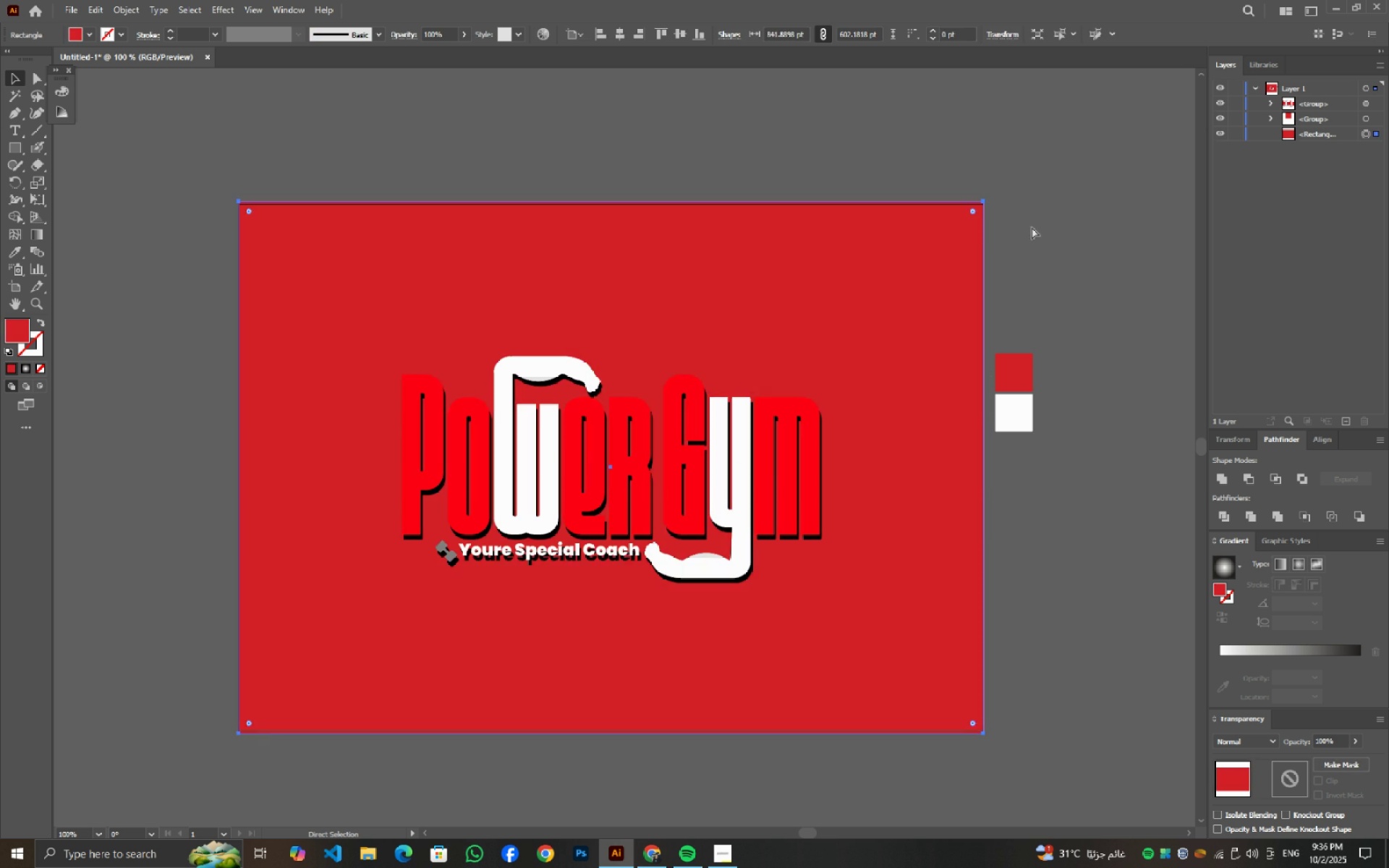 
key(Control+Z)
 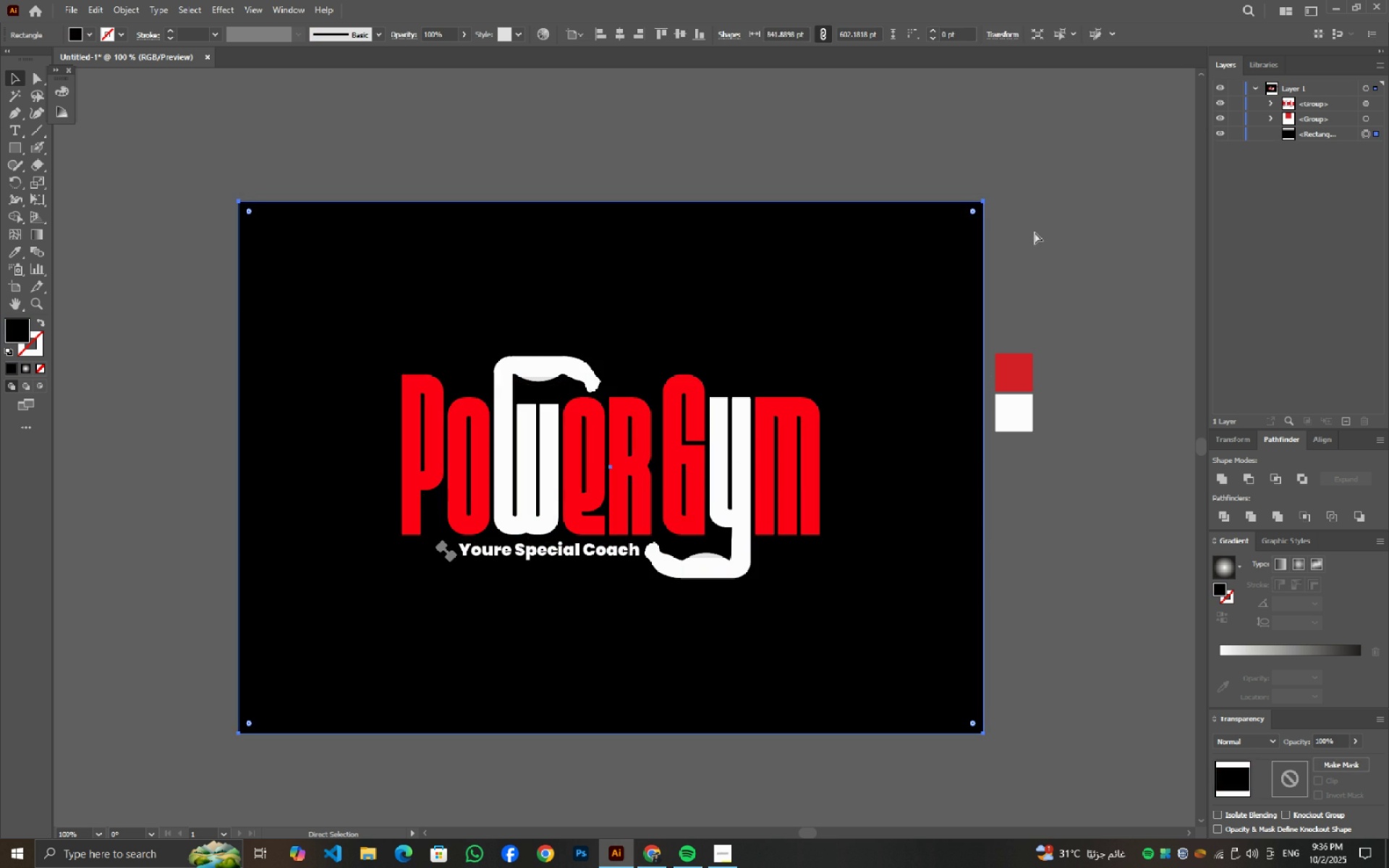 
key(Control+Z)
 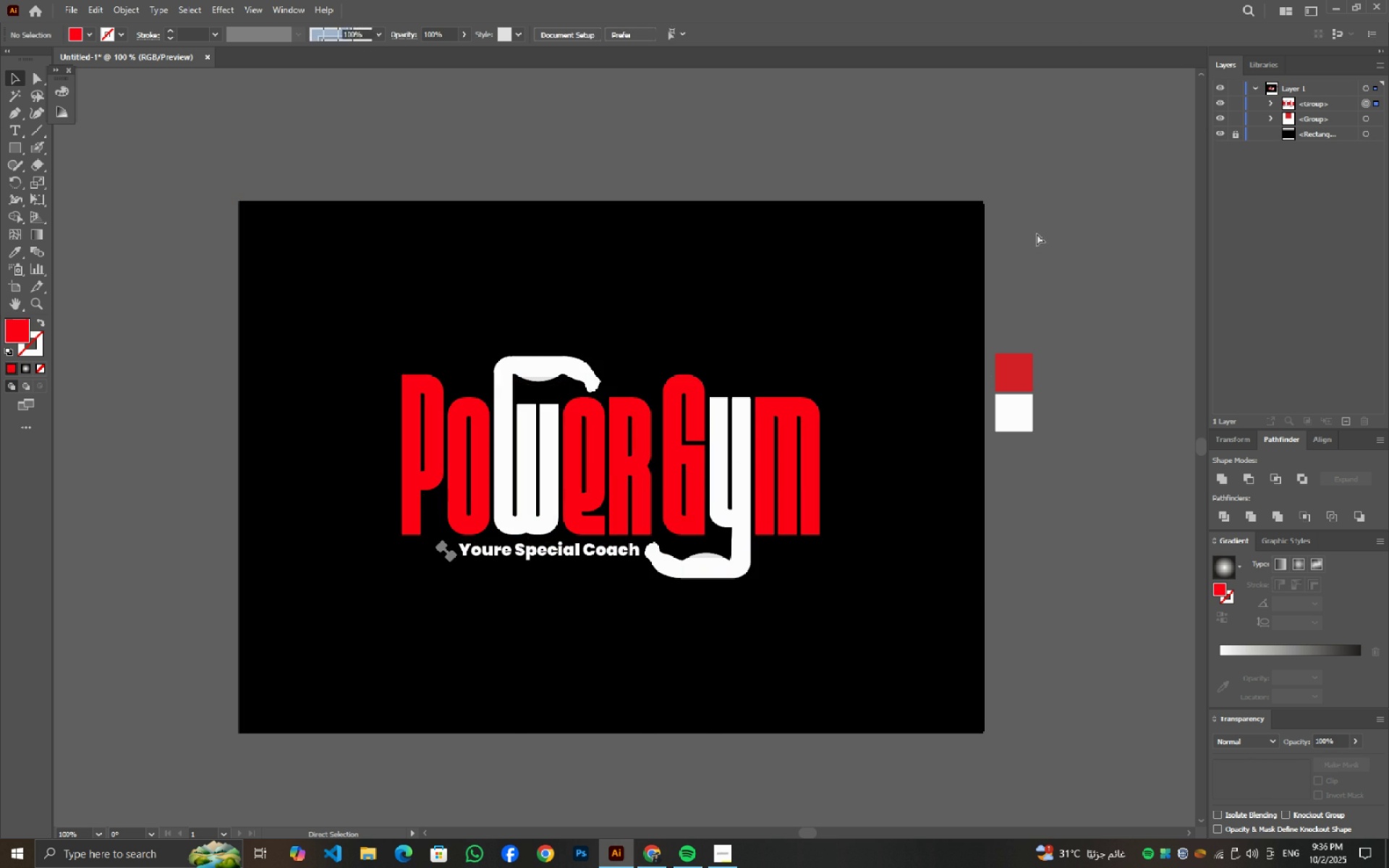 
key(Control+Z)
 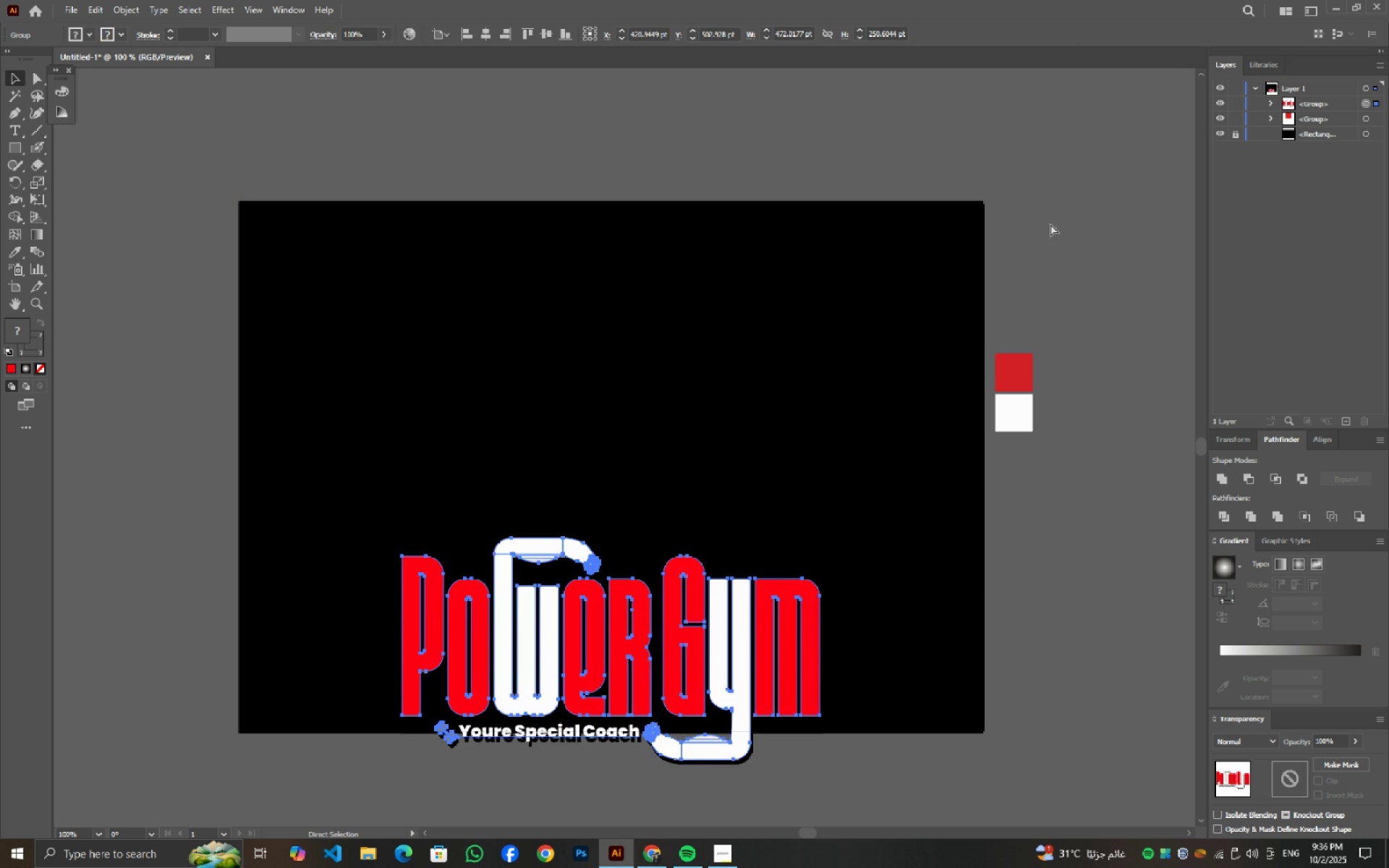 
key(Control+Z)
 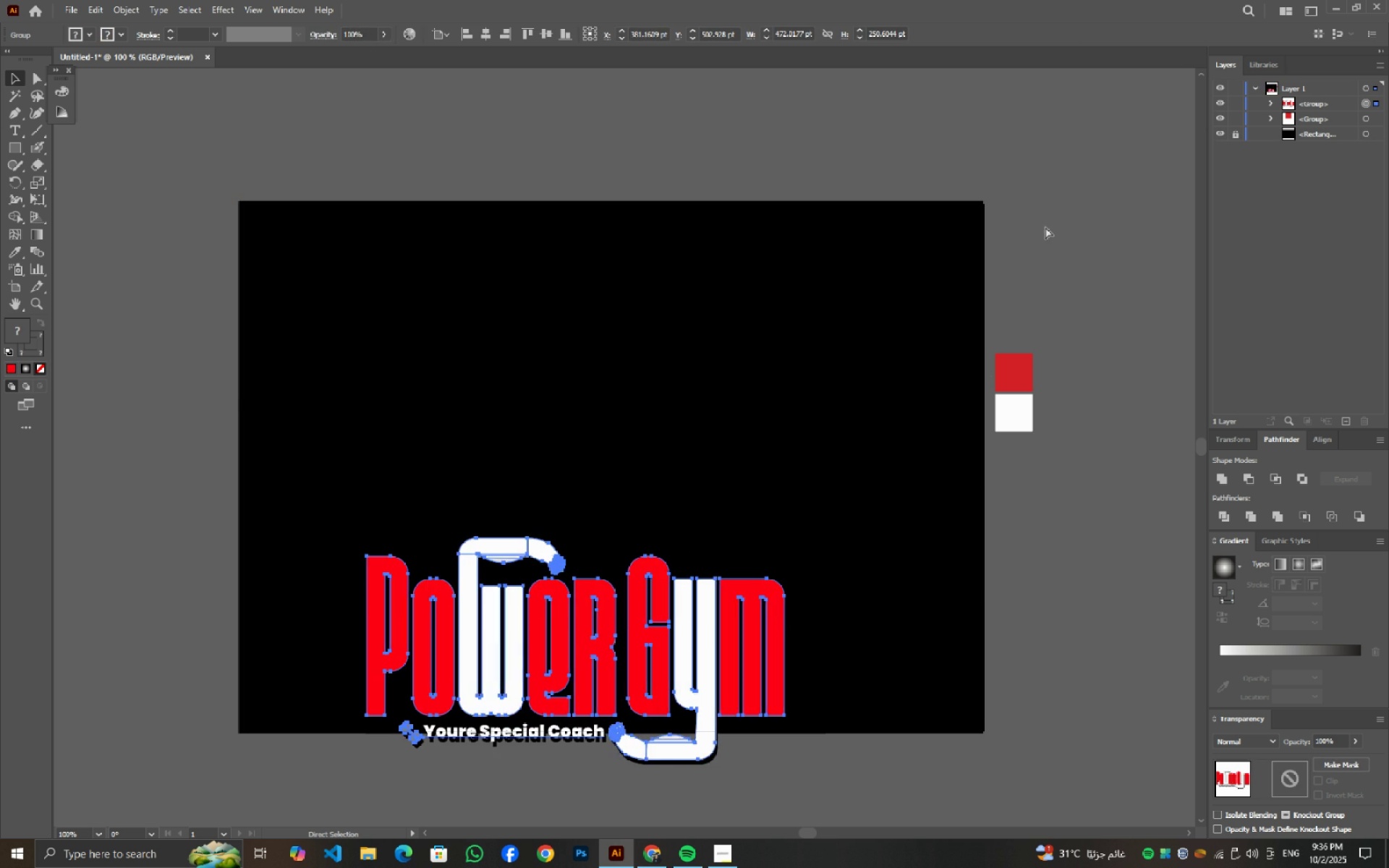 
key(Control+Z)
 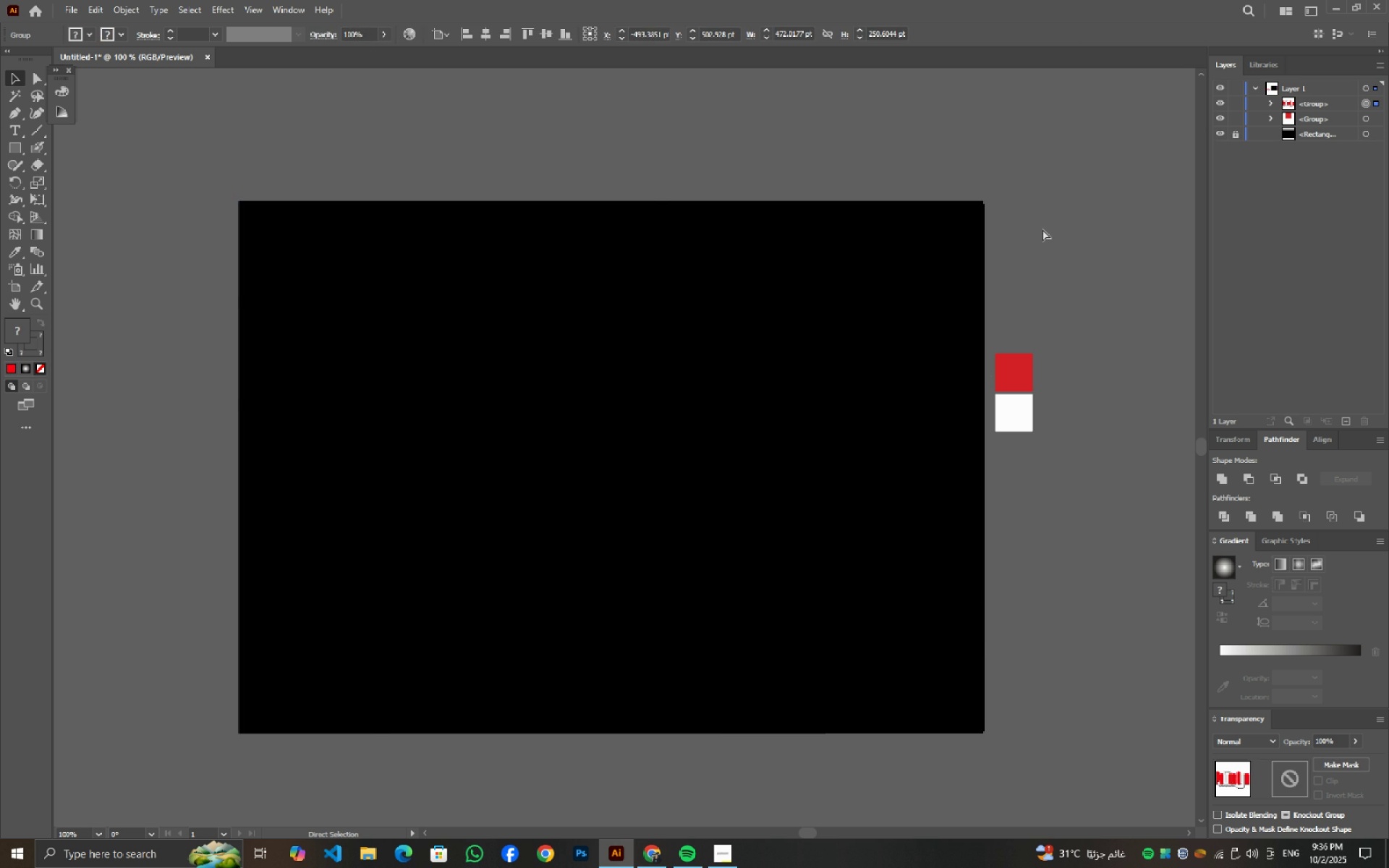 
key(Control+Z)
 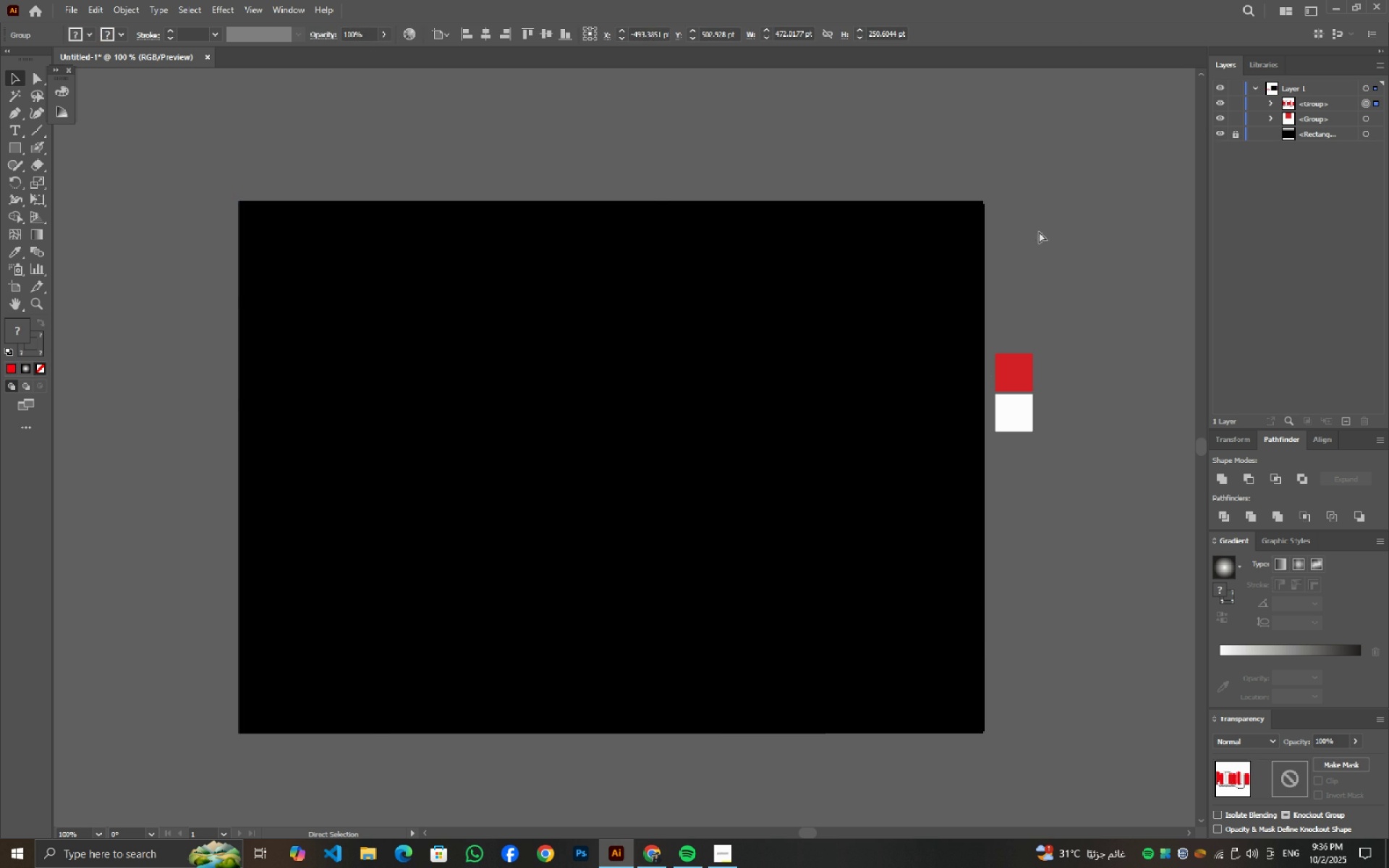 
key(Control+Z)
 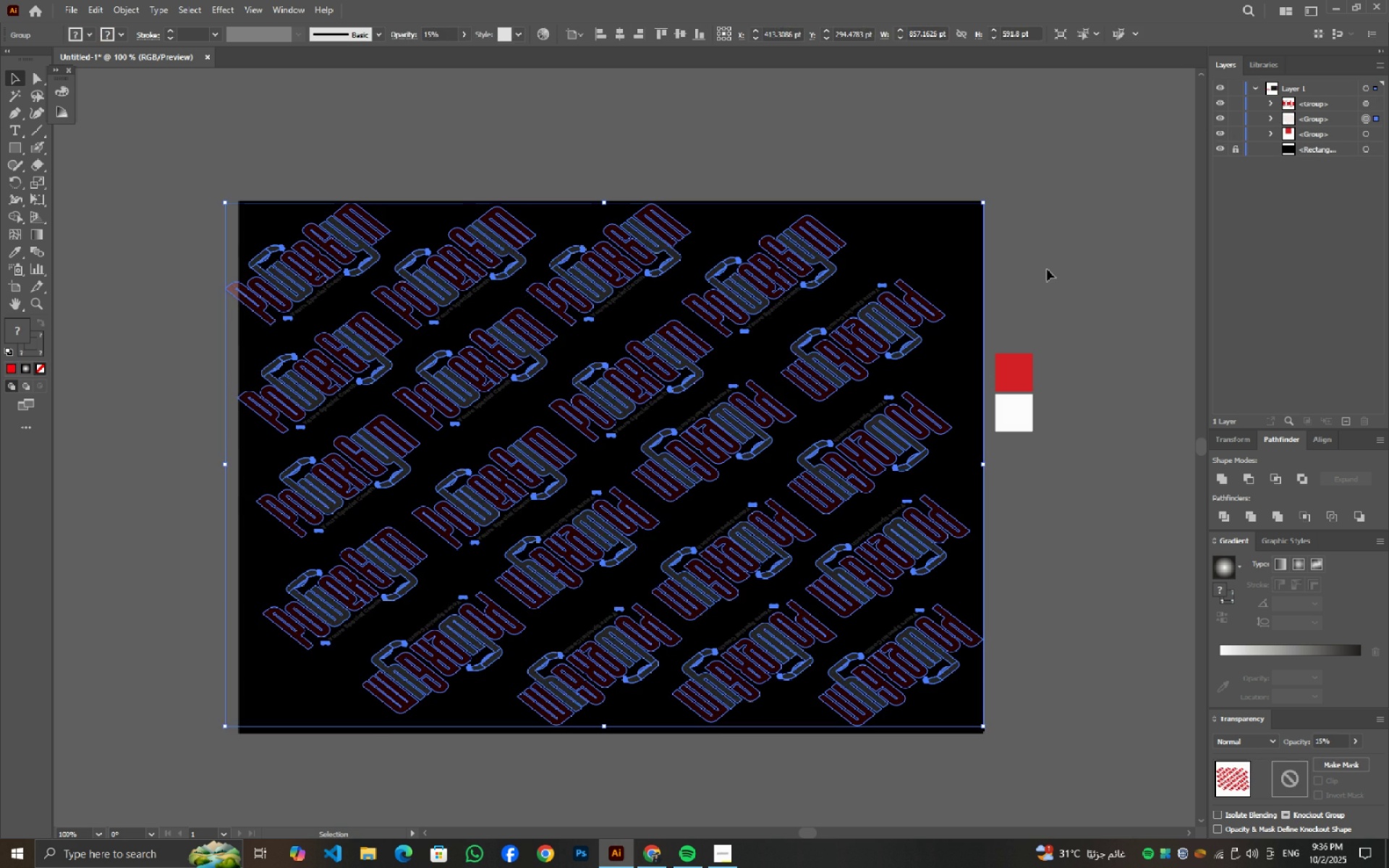 
left_click([1047, 269])
 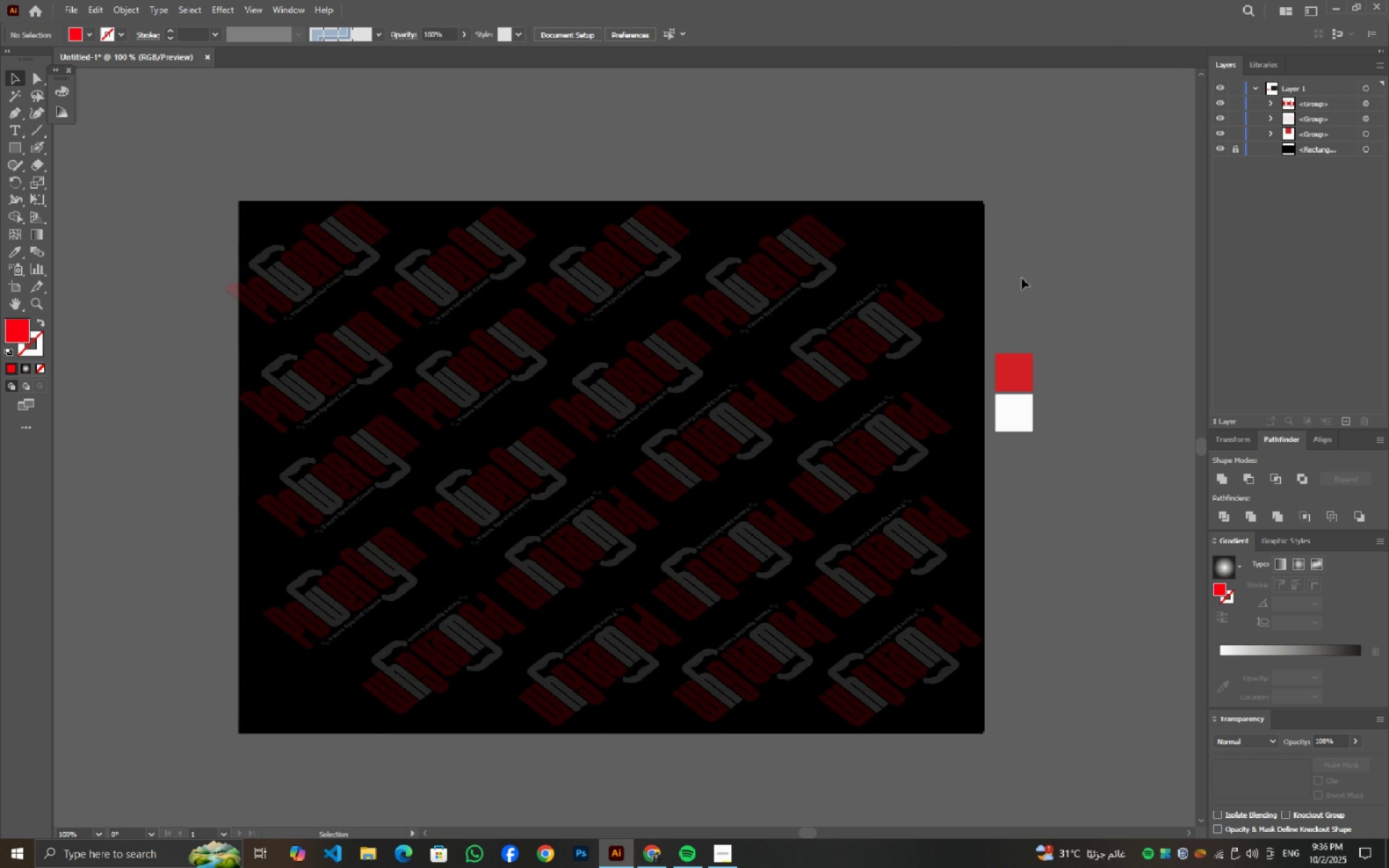 
key(Alt+AltLeft)
 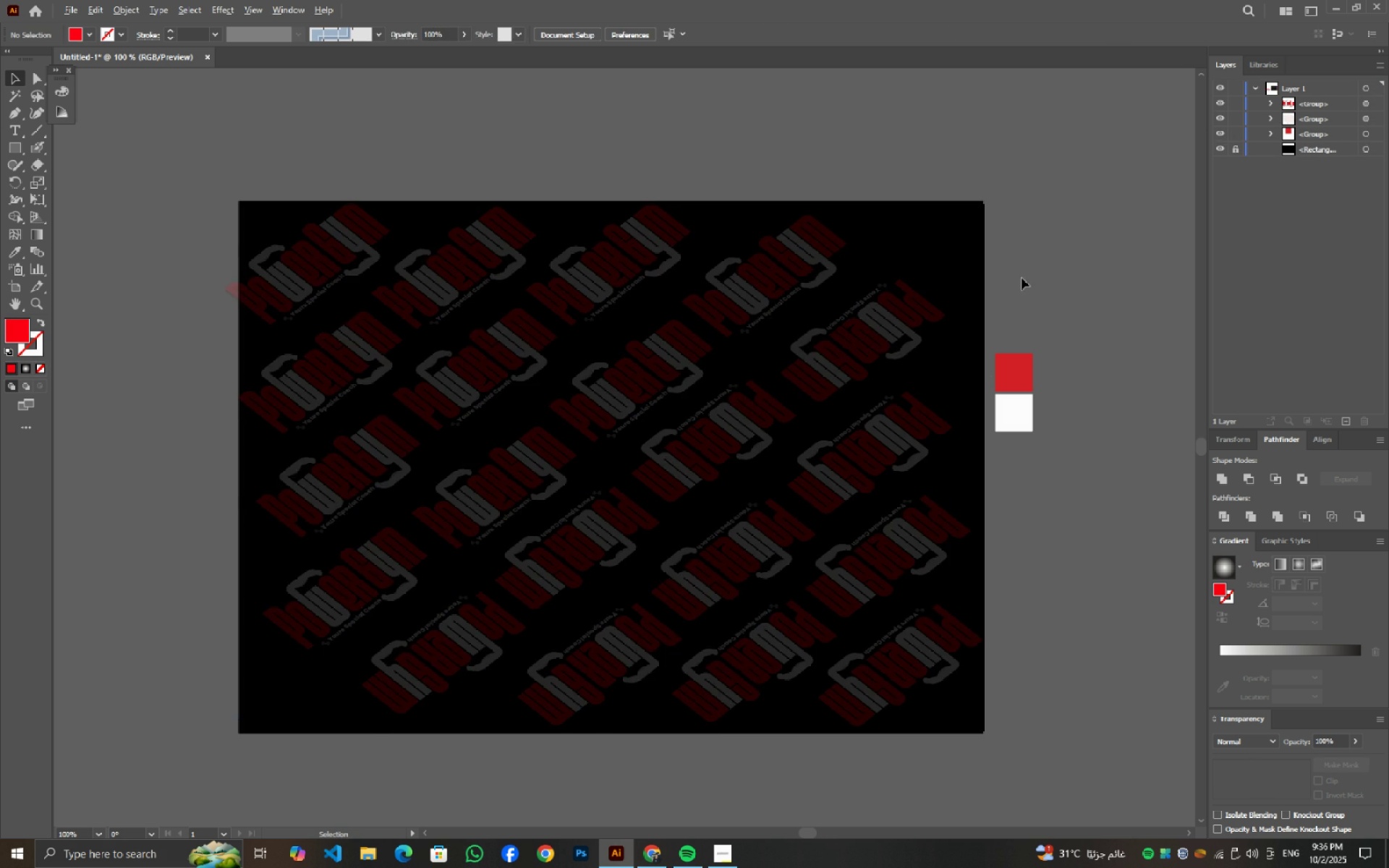 
scroll: coordinate [1021, 278], scroll_direction: down, amount: 1.0
 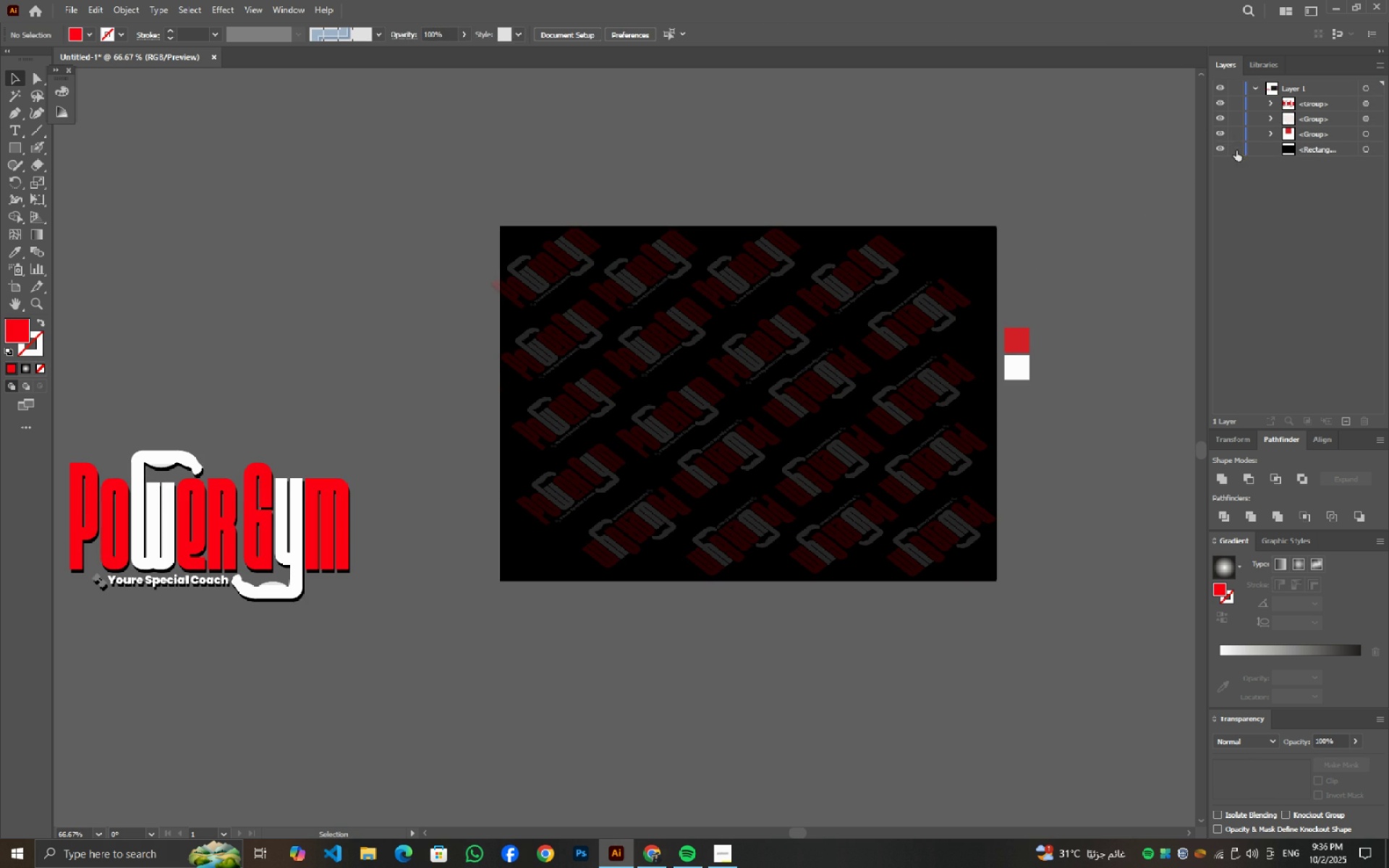 
left_click([1236, 150])
 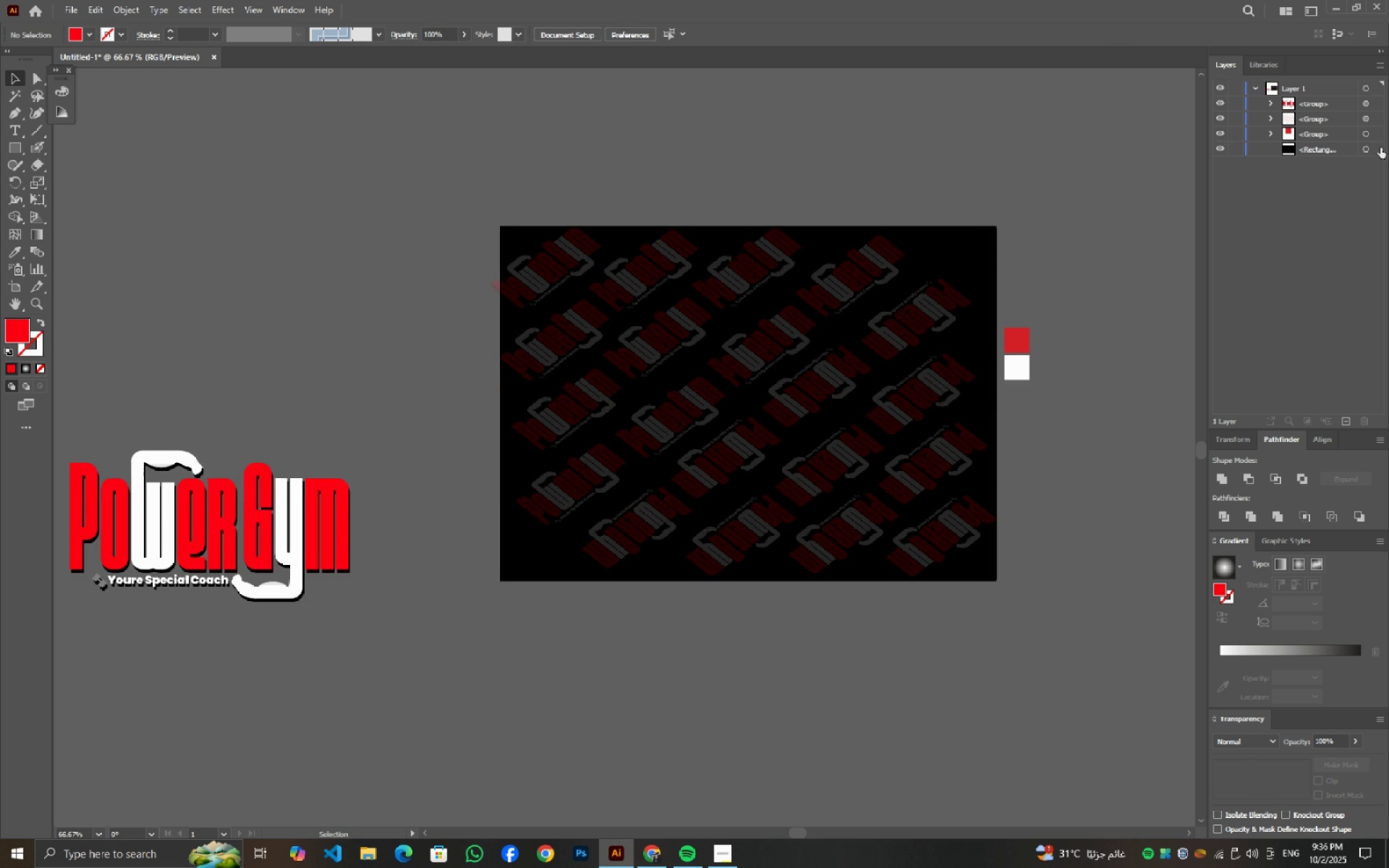 
left_click([1380, 148])
 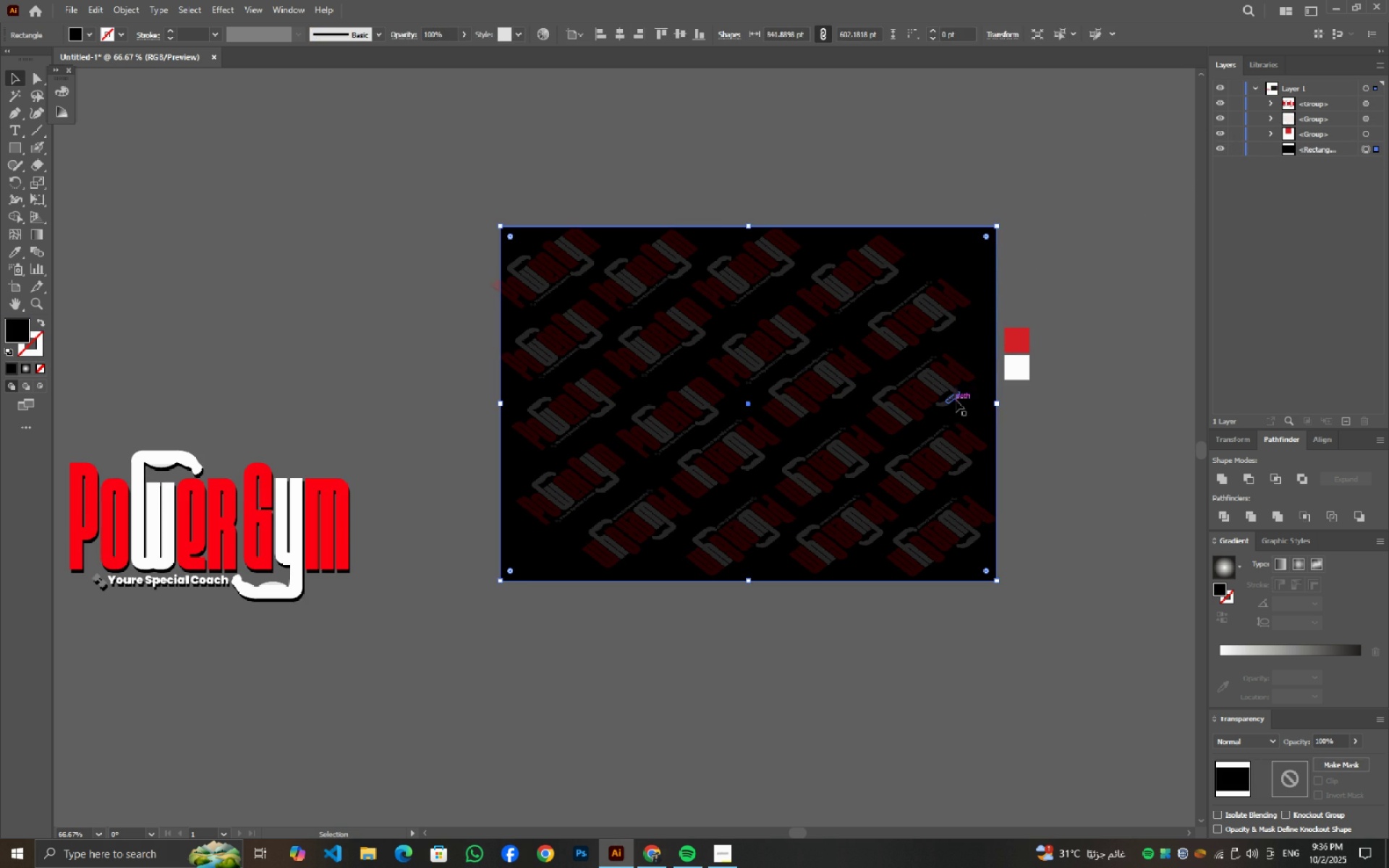 
key(I)
 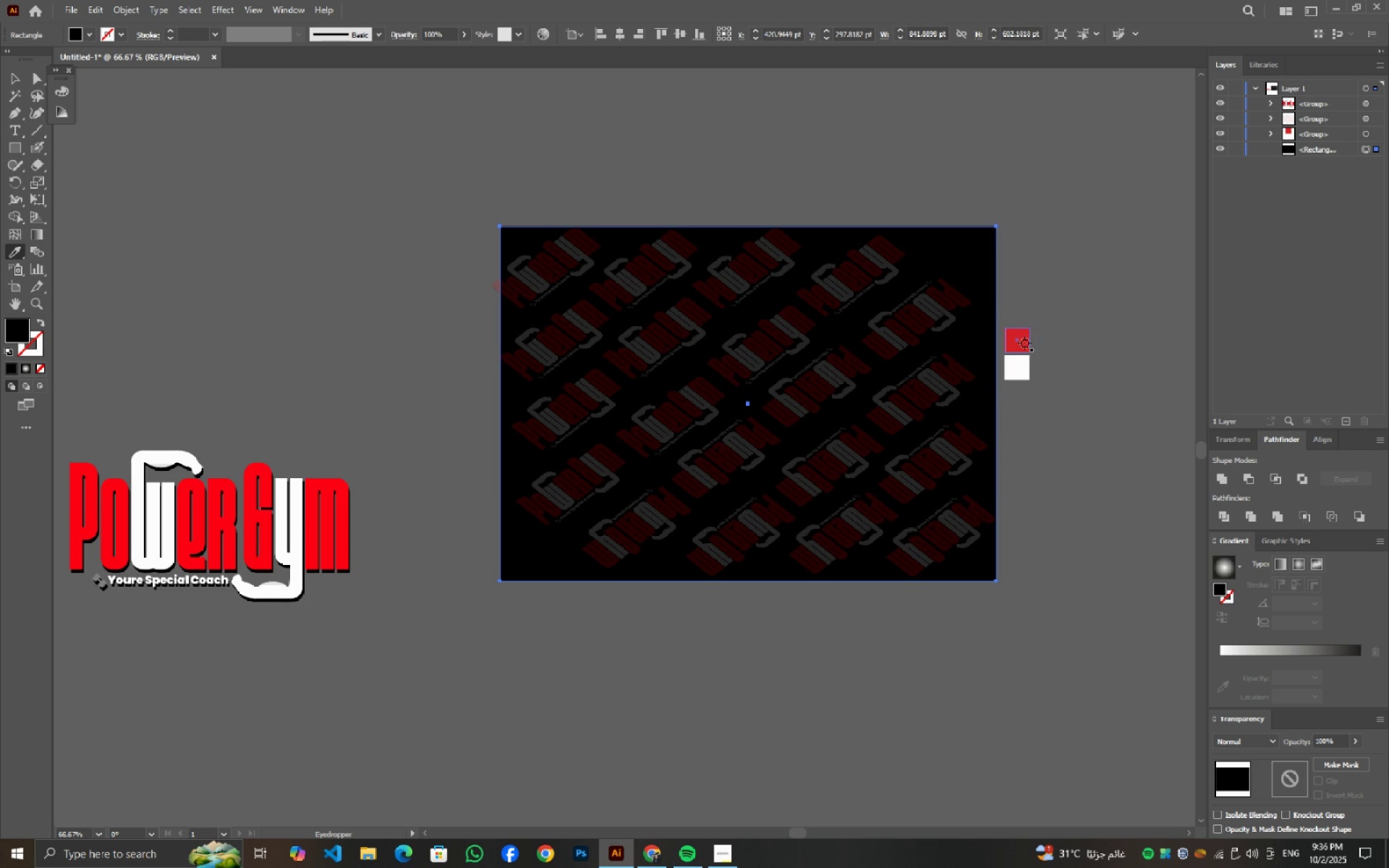 
left_click([1024, 343])
 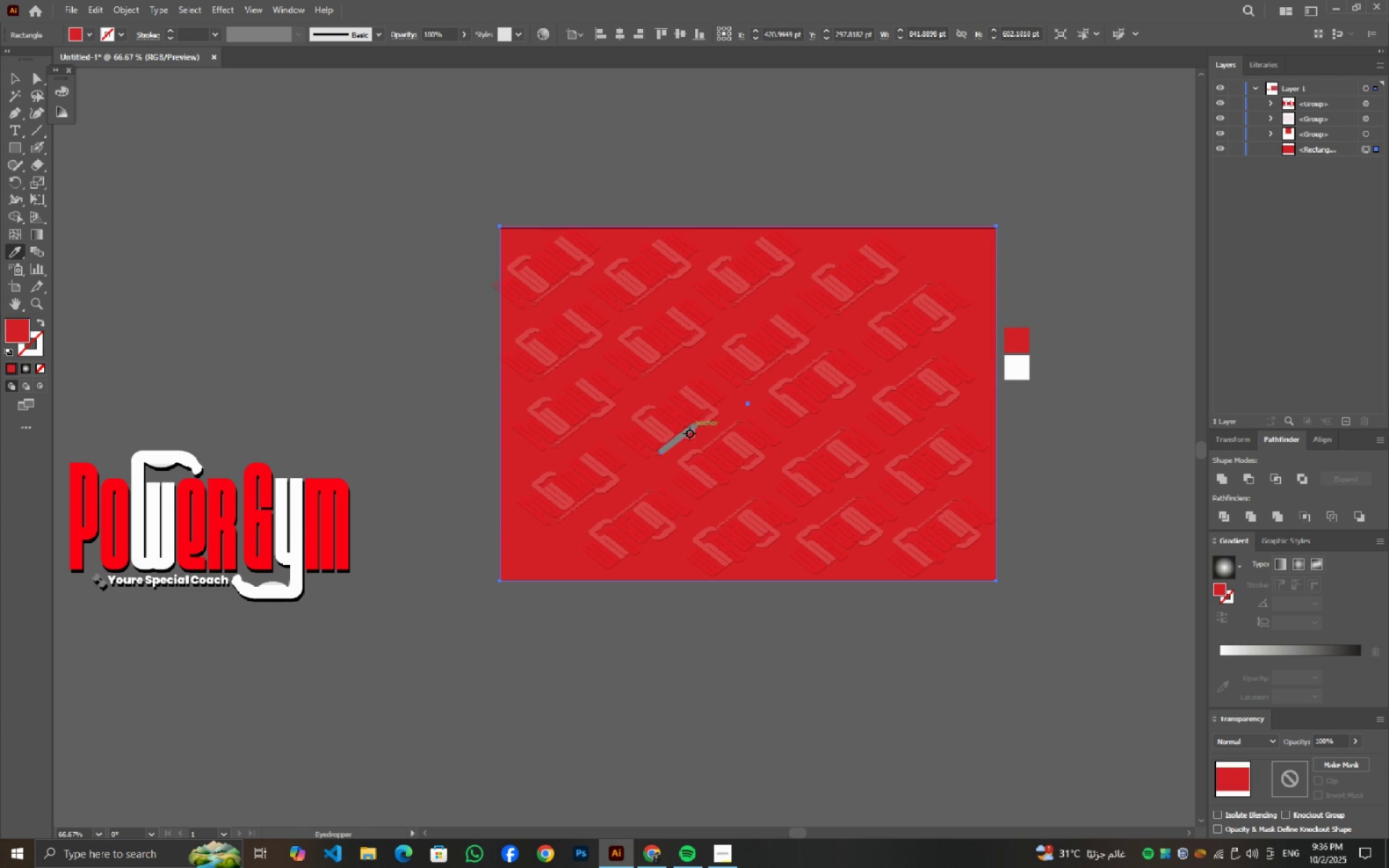 
key(V)
 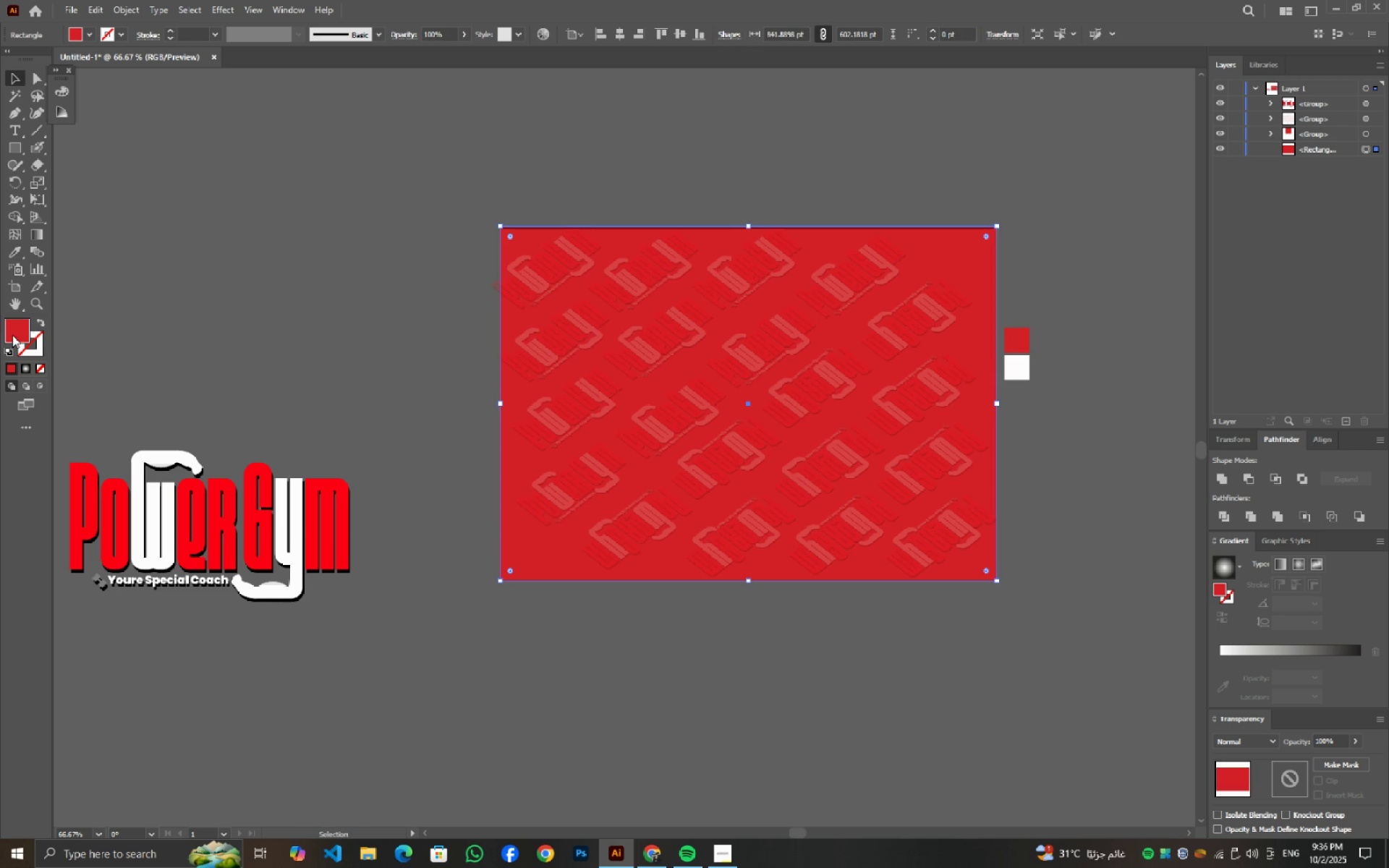 
double_click([12, 335])